 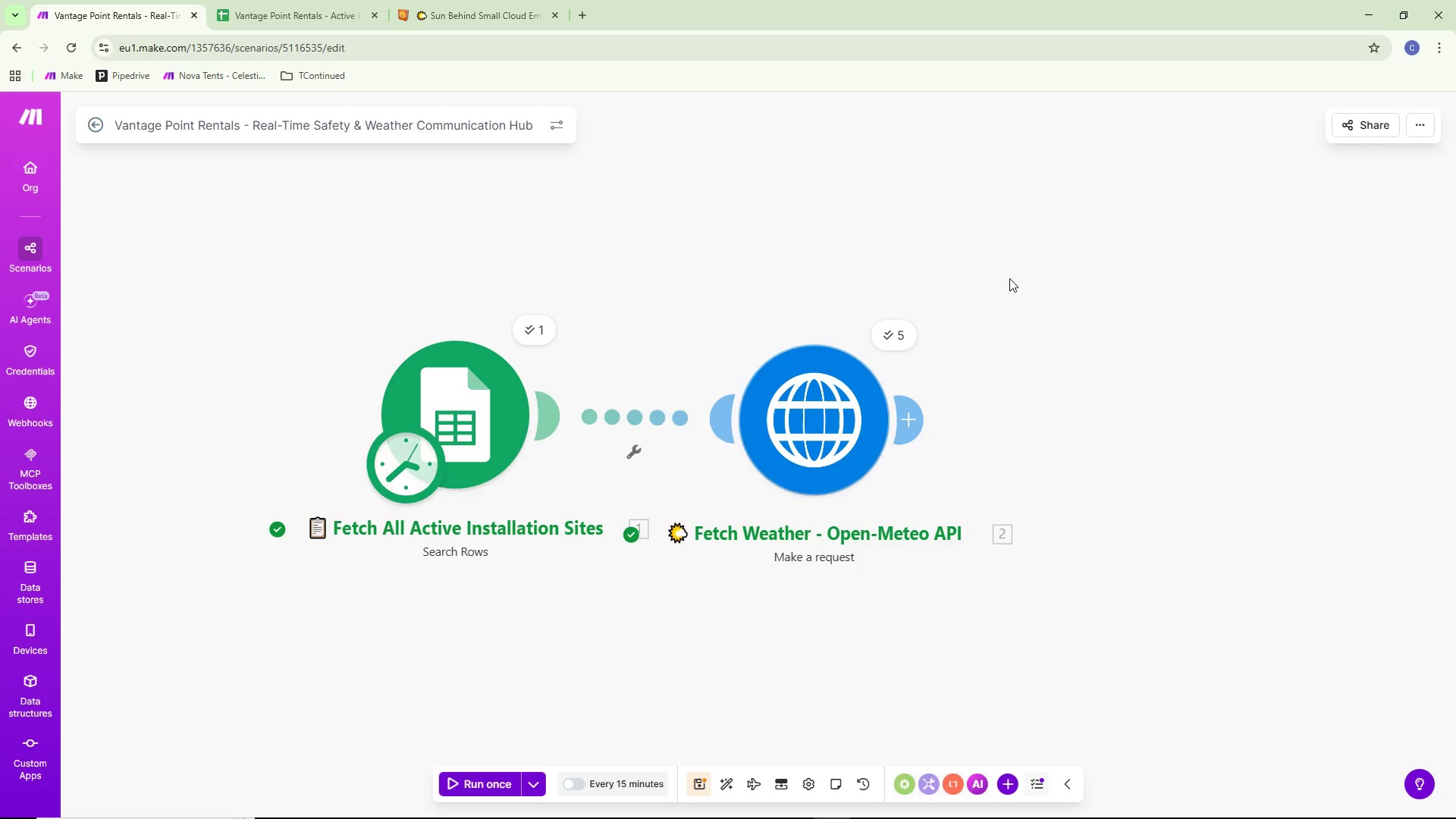 
scroll: coordinate [684, 264], scroll_direction: down, amount: 2.0
 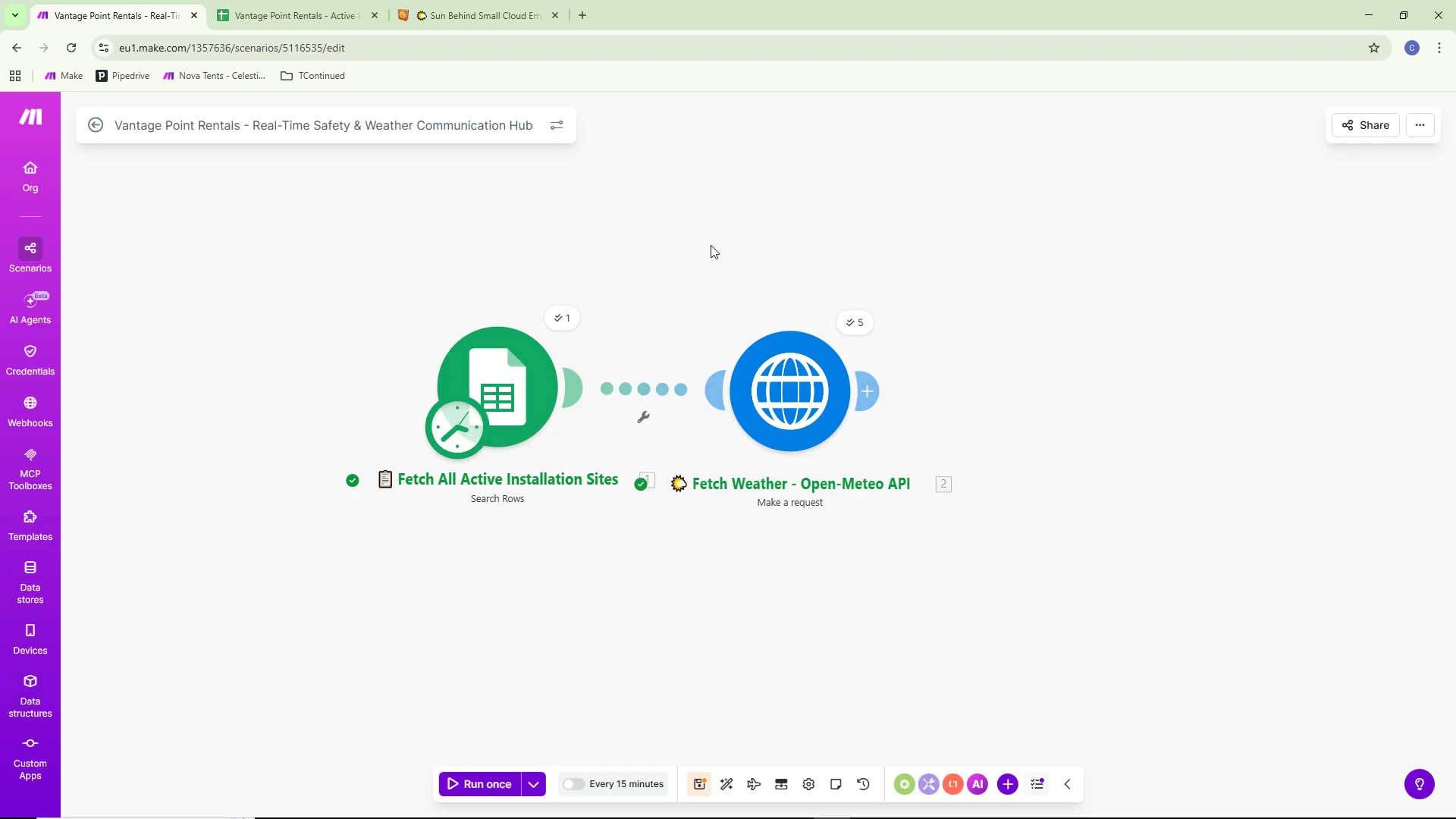 
left_click_drag(start_coordinate=[918, 351], to_coordinate=[963, 346])
 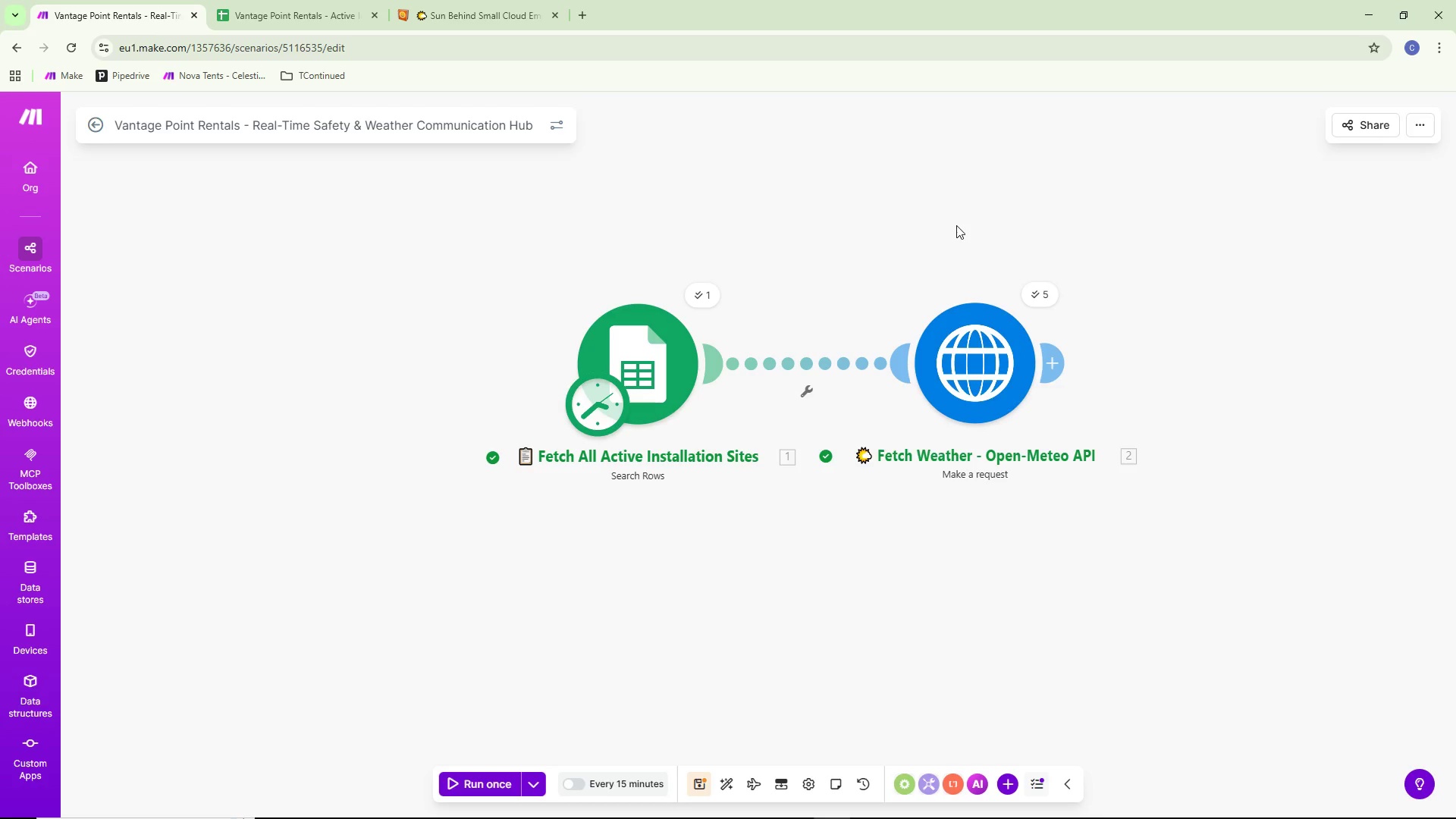 
scroll: coordinate [963, 224], scroll_direction: down, amount: 1.0
 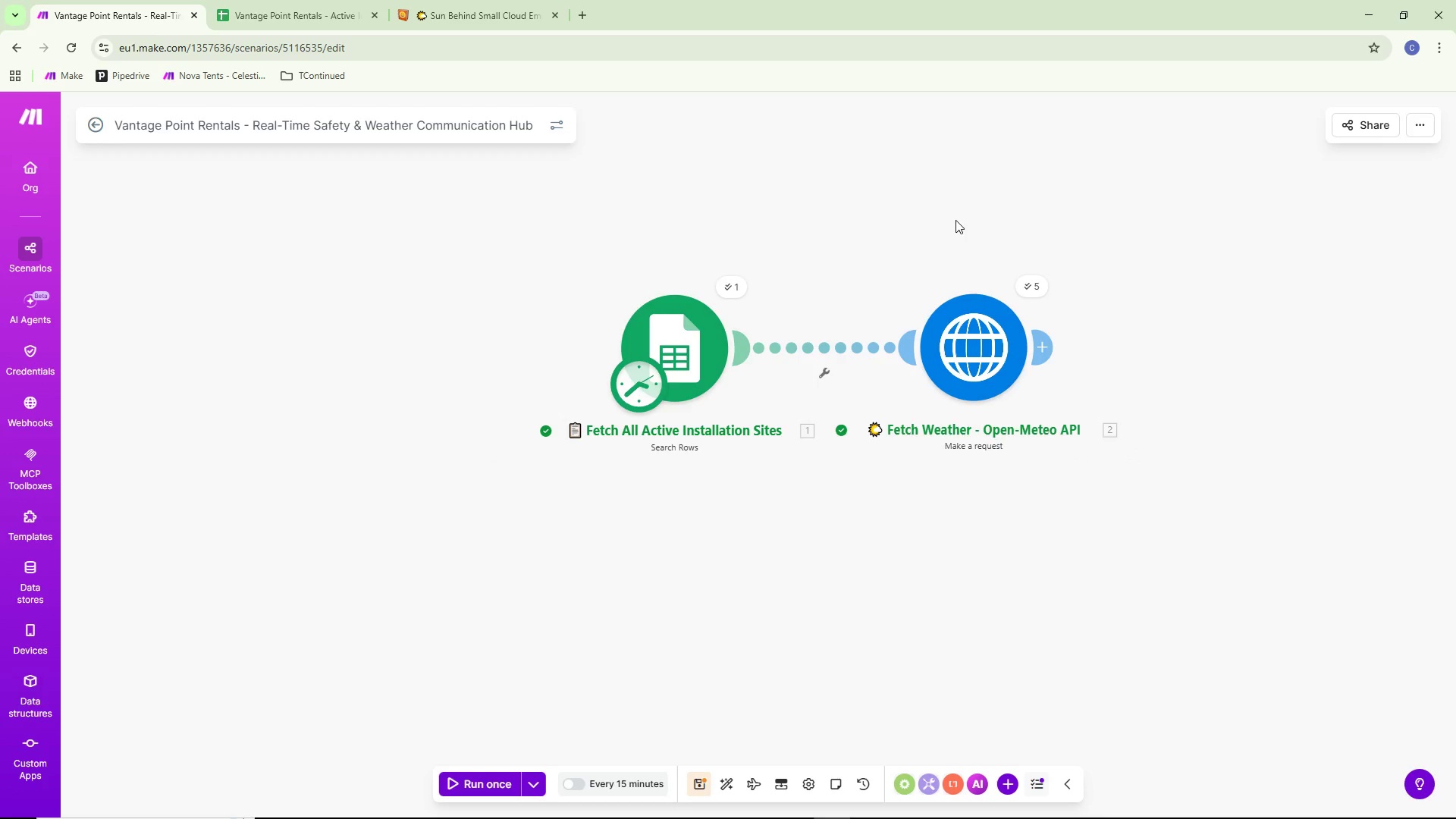 
left_click_drag(start_coordinate=[956, 220], to_coordinate=[747, 215])
 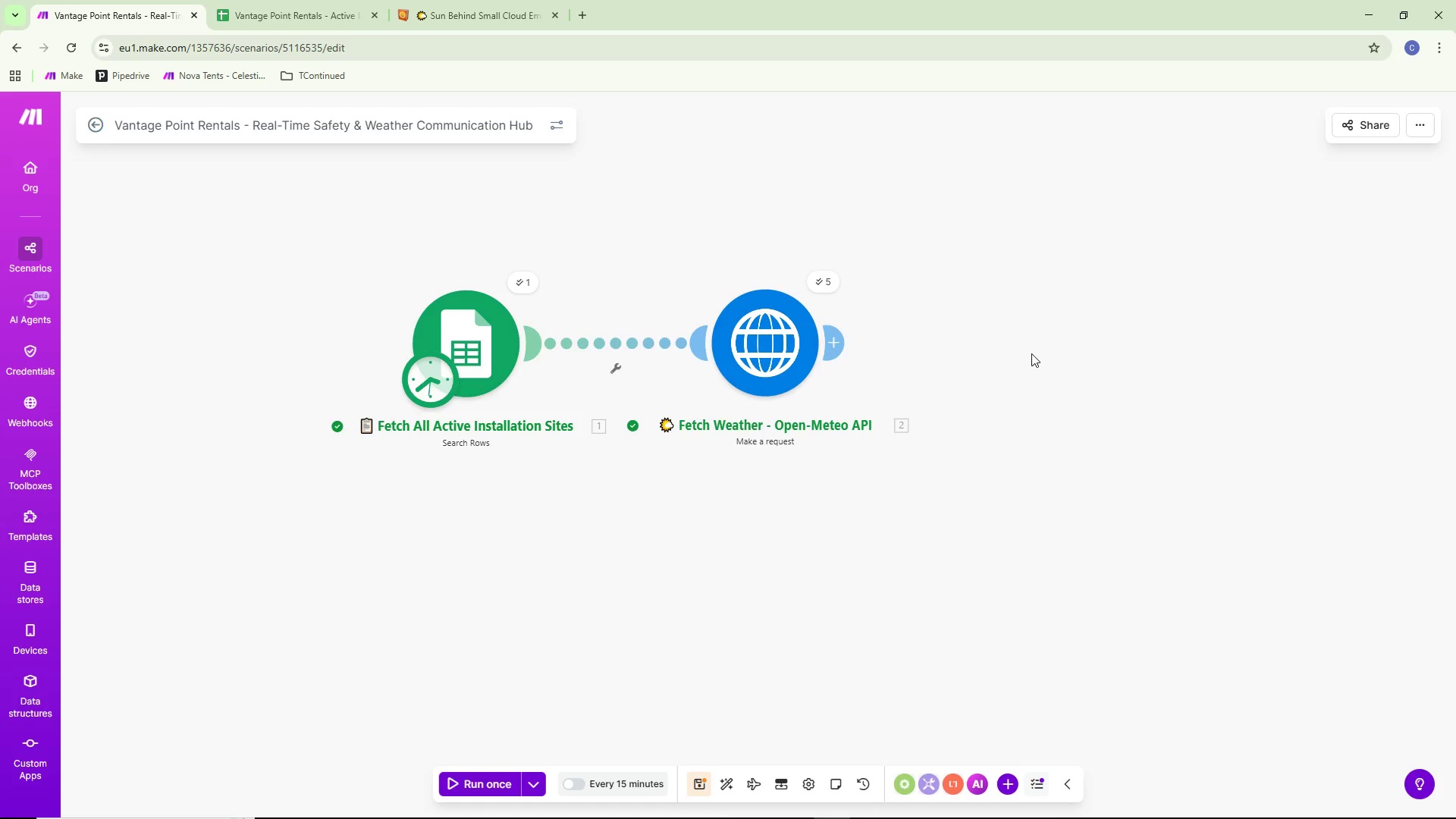 
wait(25.28)
 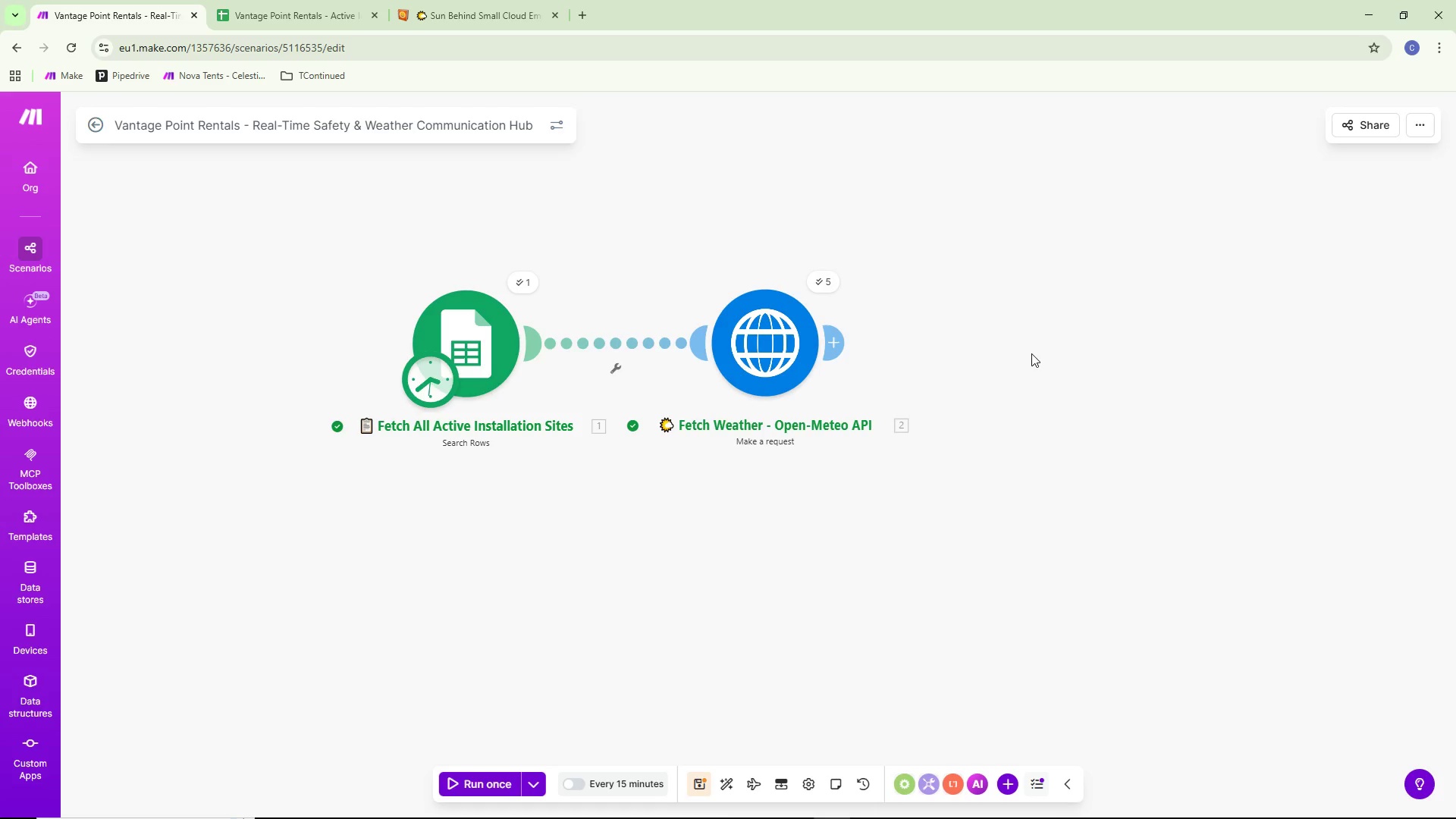 
left_click([312, 0])
 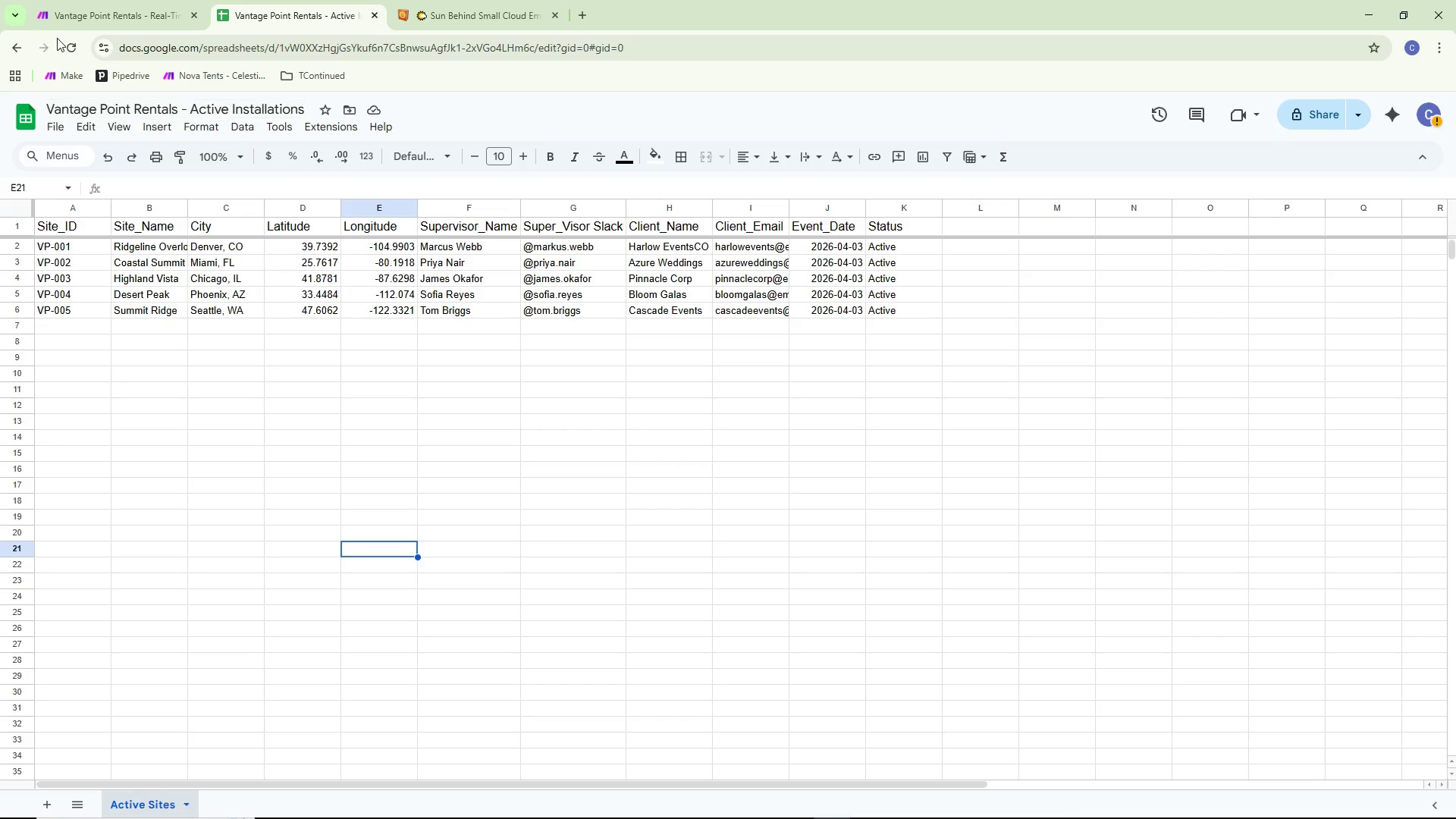 
left_click([115, 0])
 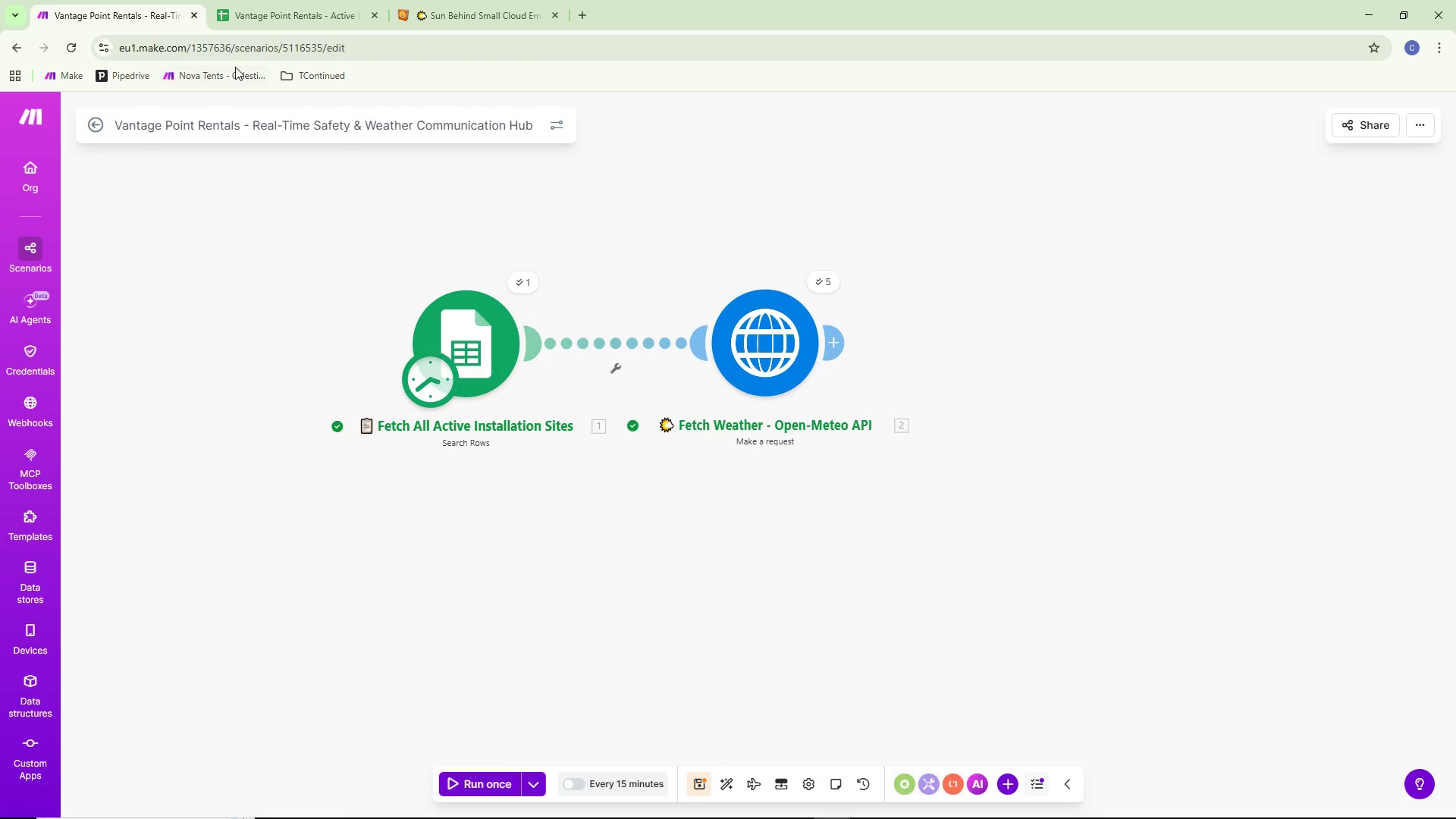 
left_click([305, 0])
 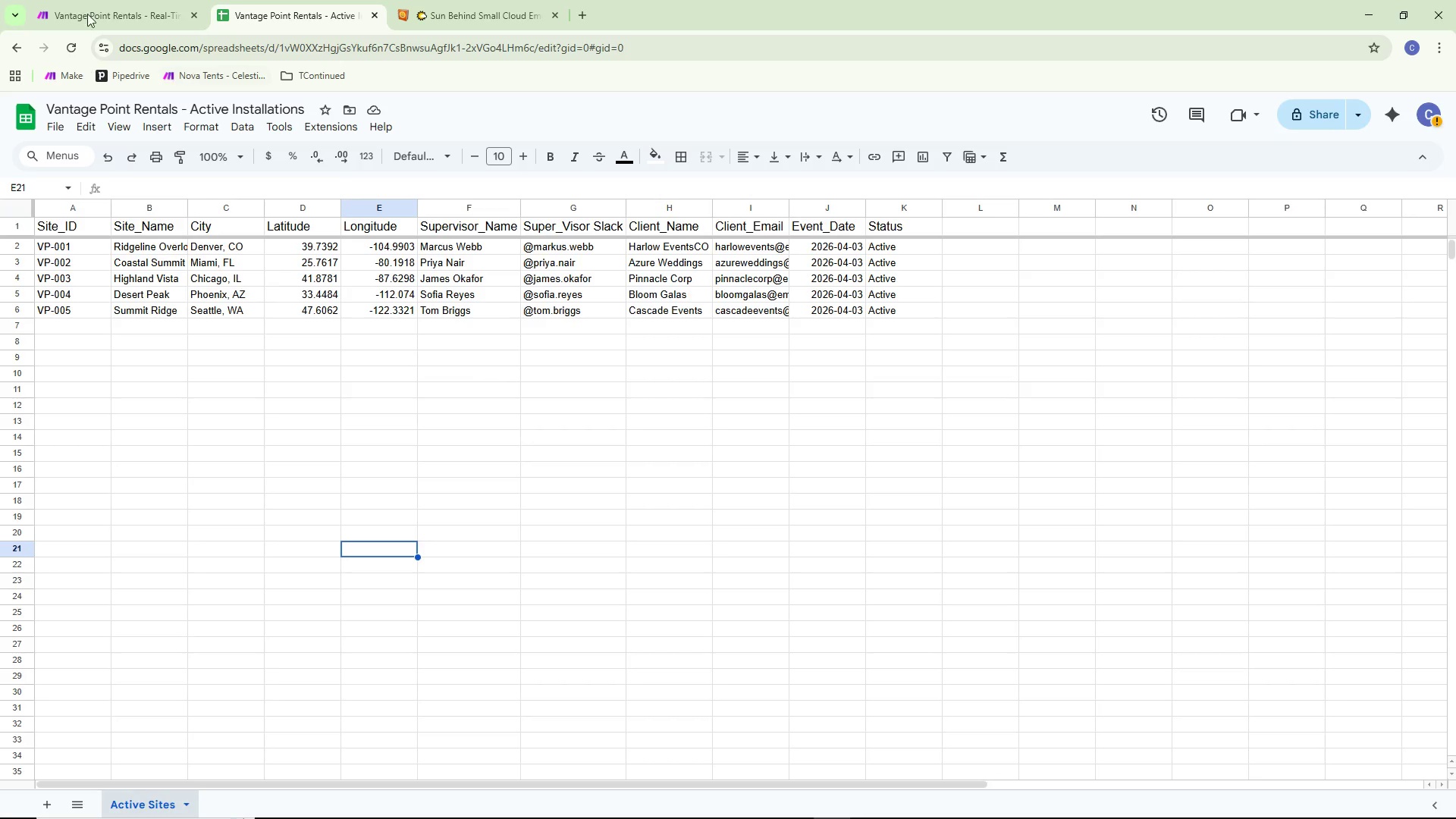 
left_click([124, 0])
 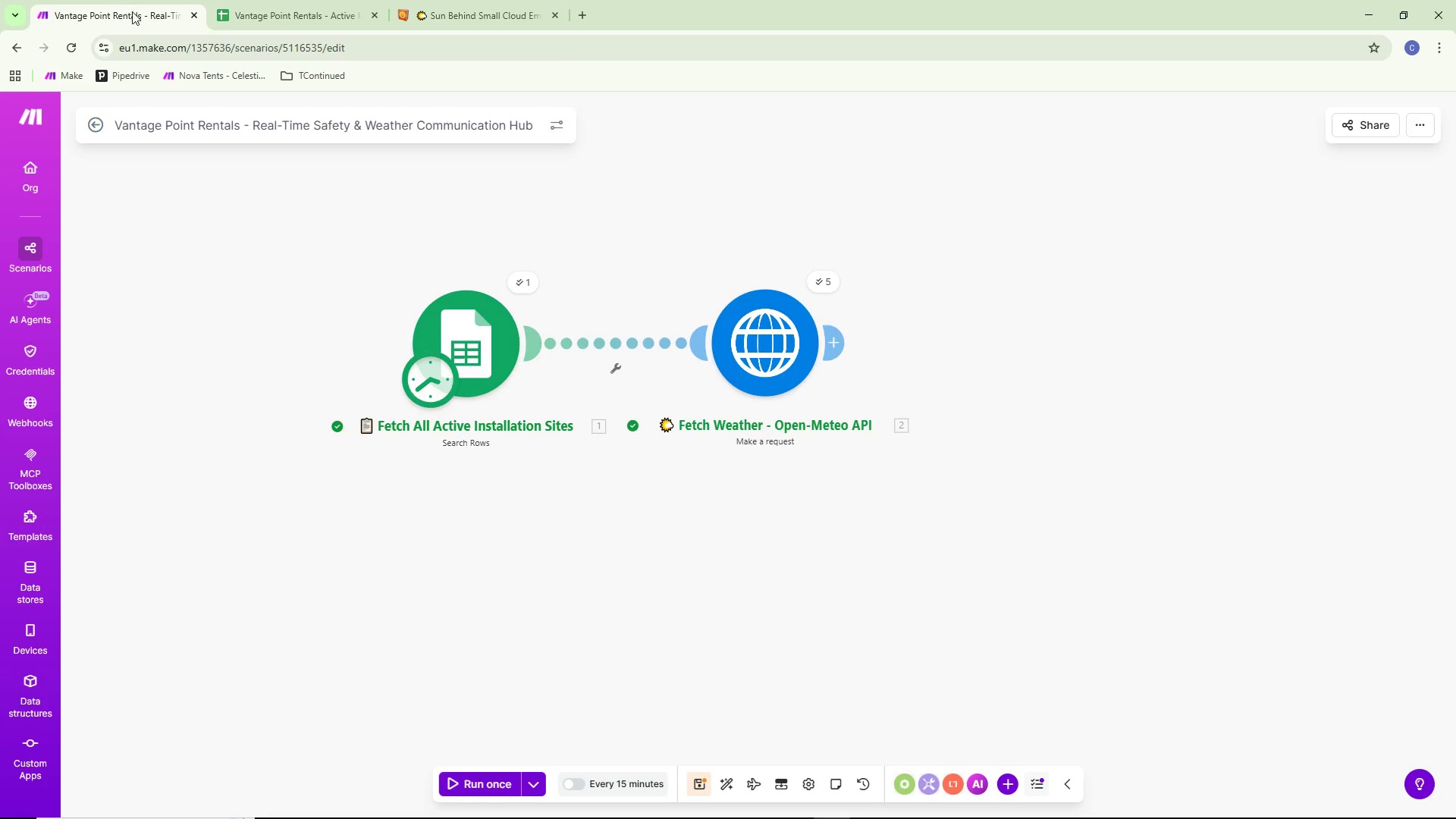 
mouse_move([248, 22])
 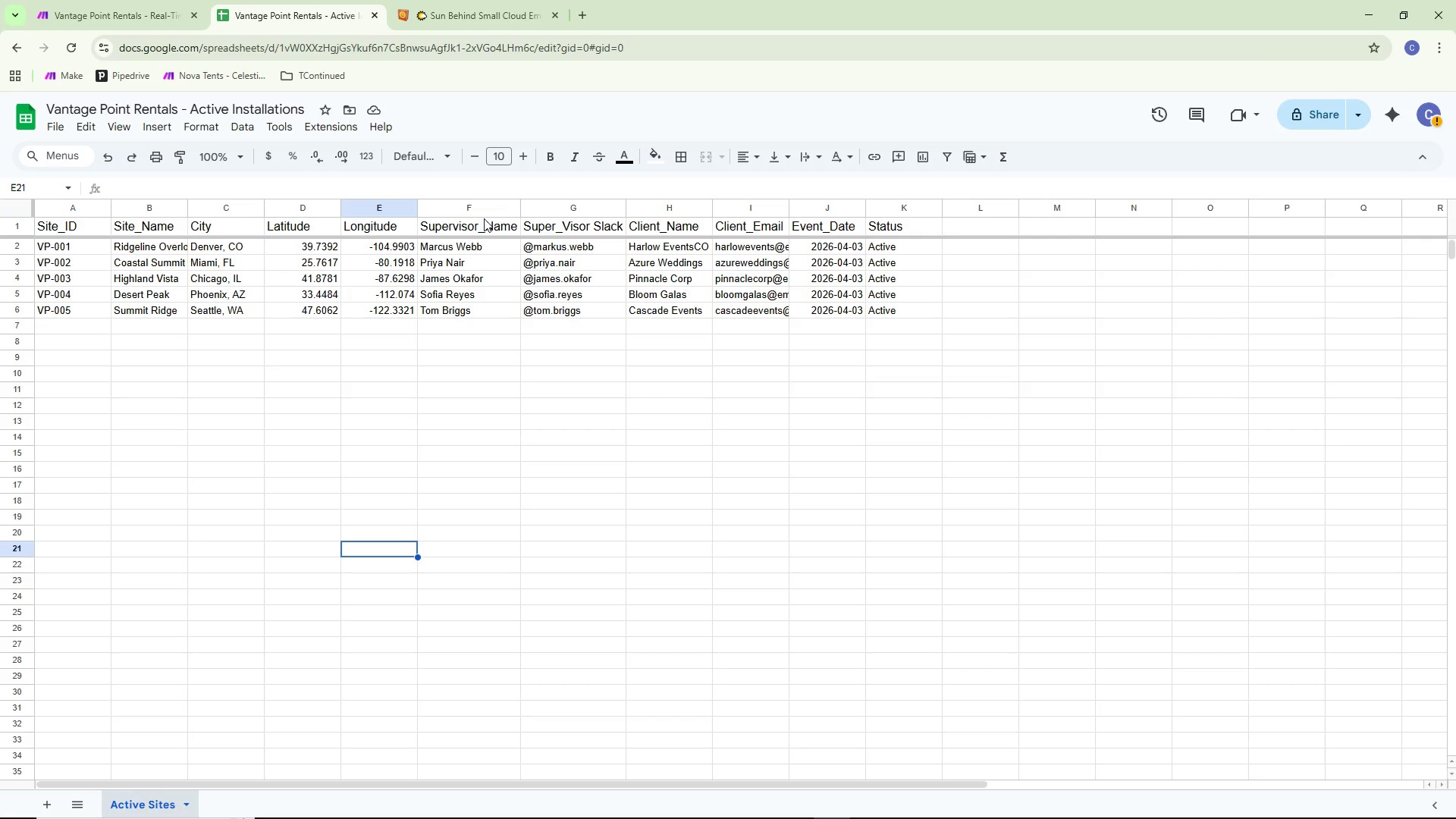 
key(Alt+AltLeft)
 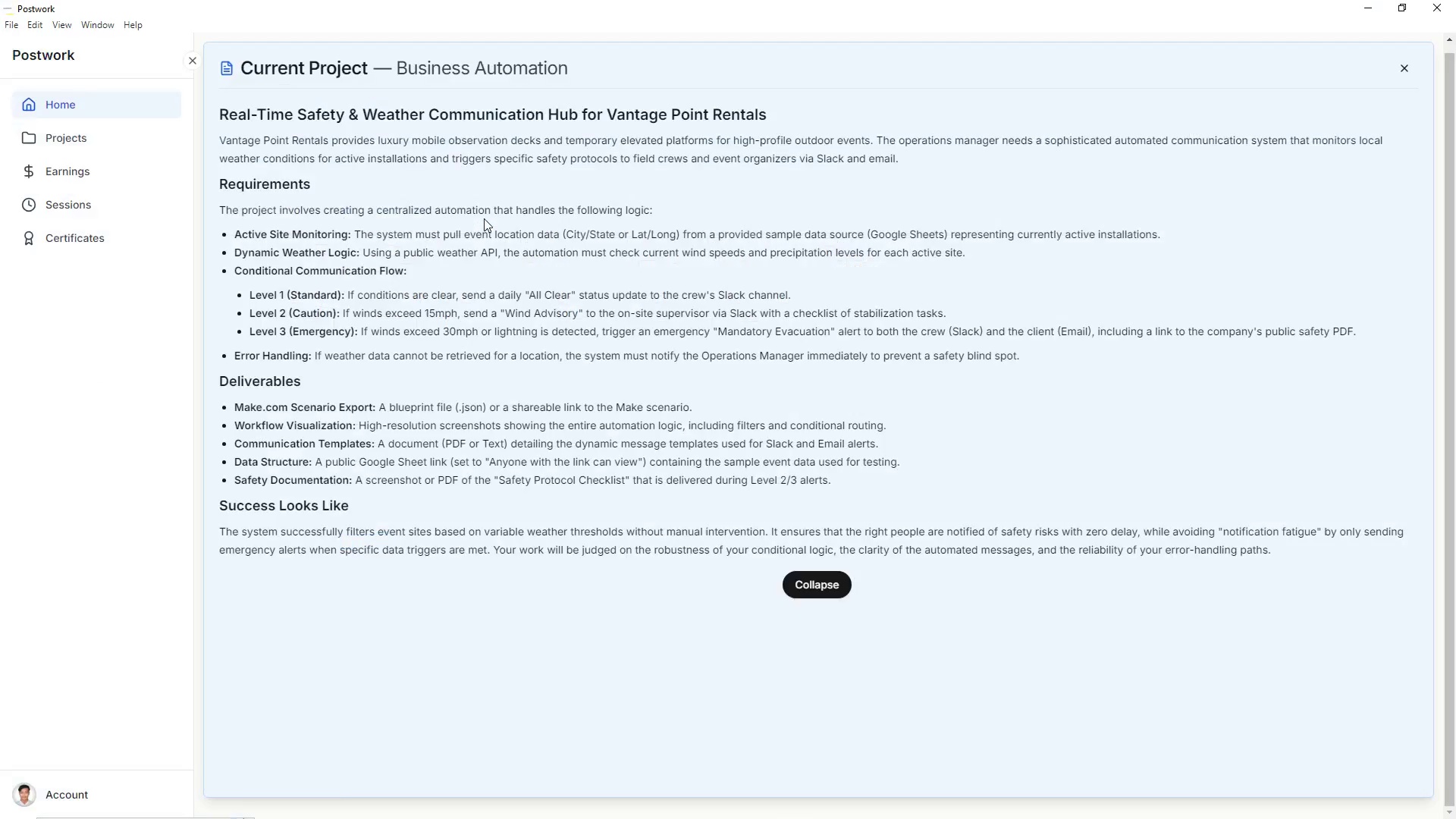 
key(Alt+Tab)